 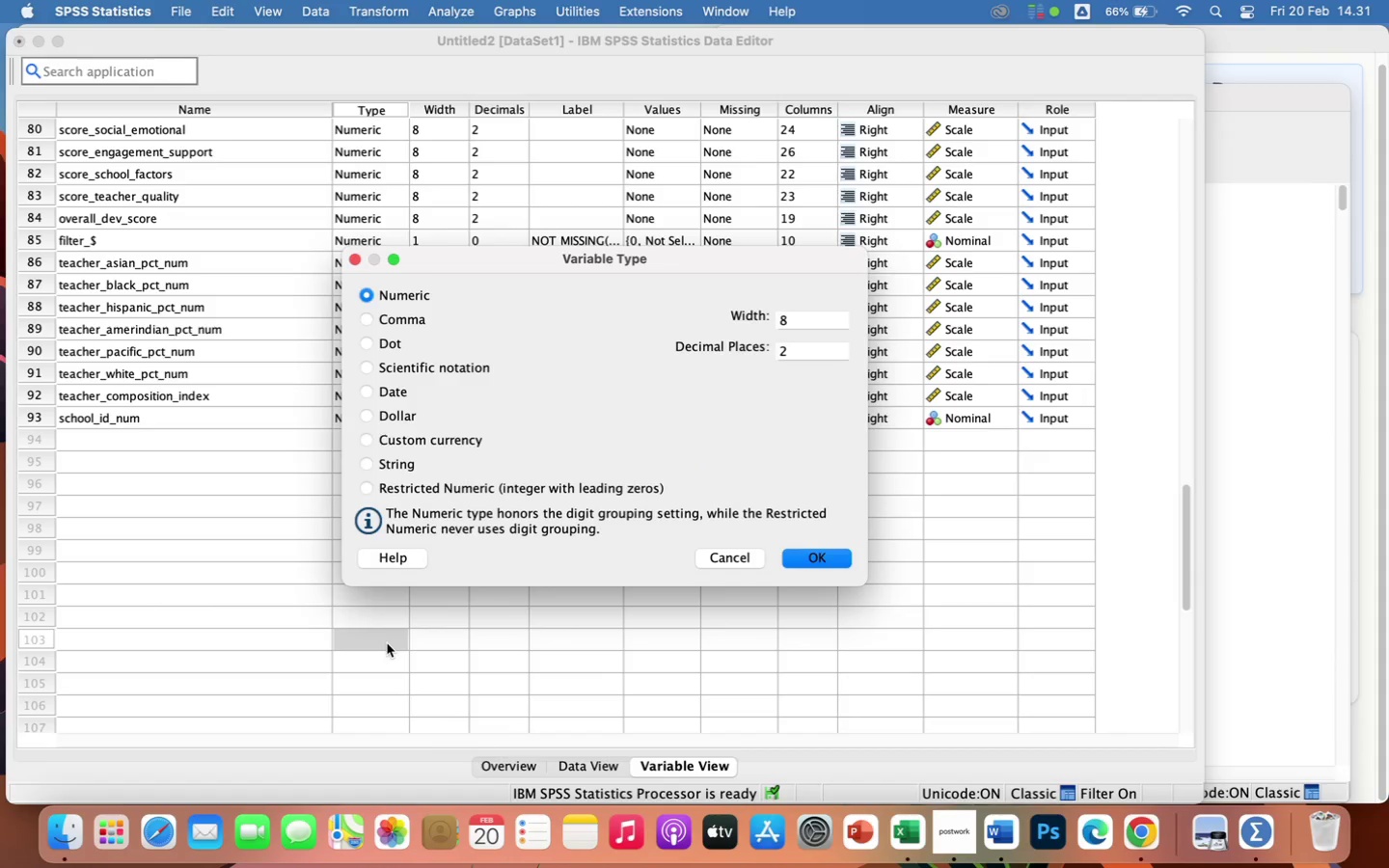 
left_click([736, 558])
 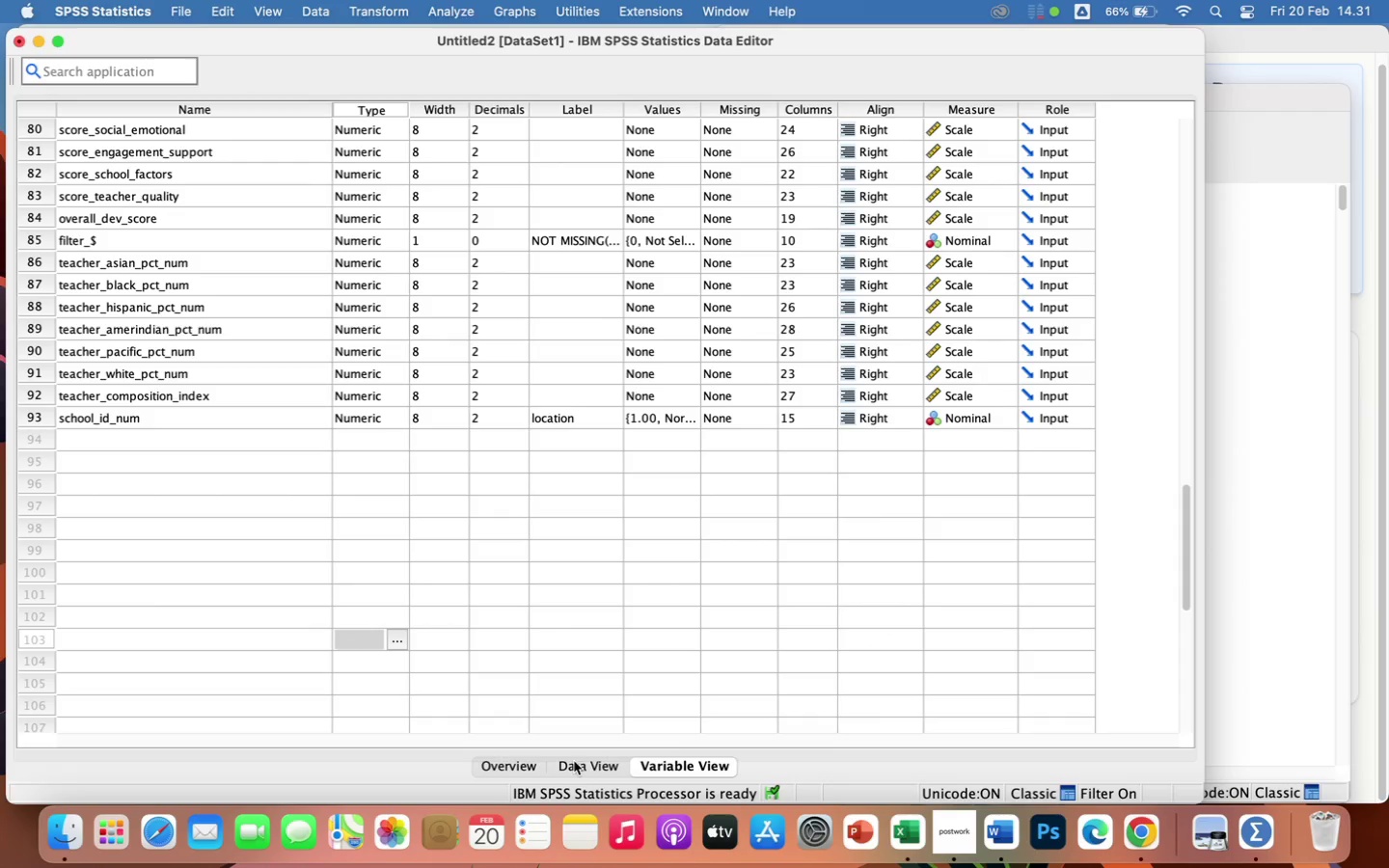 
left_click([582, 763])
 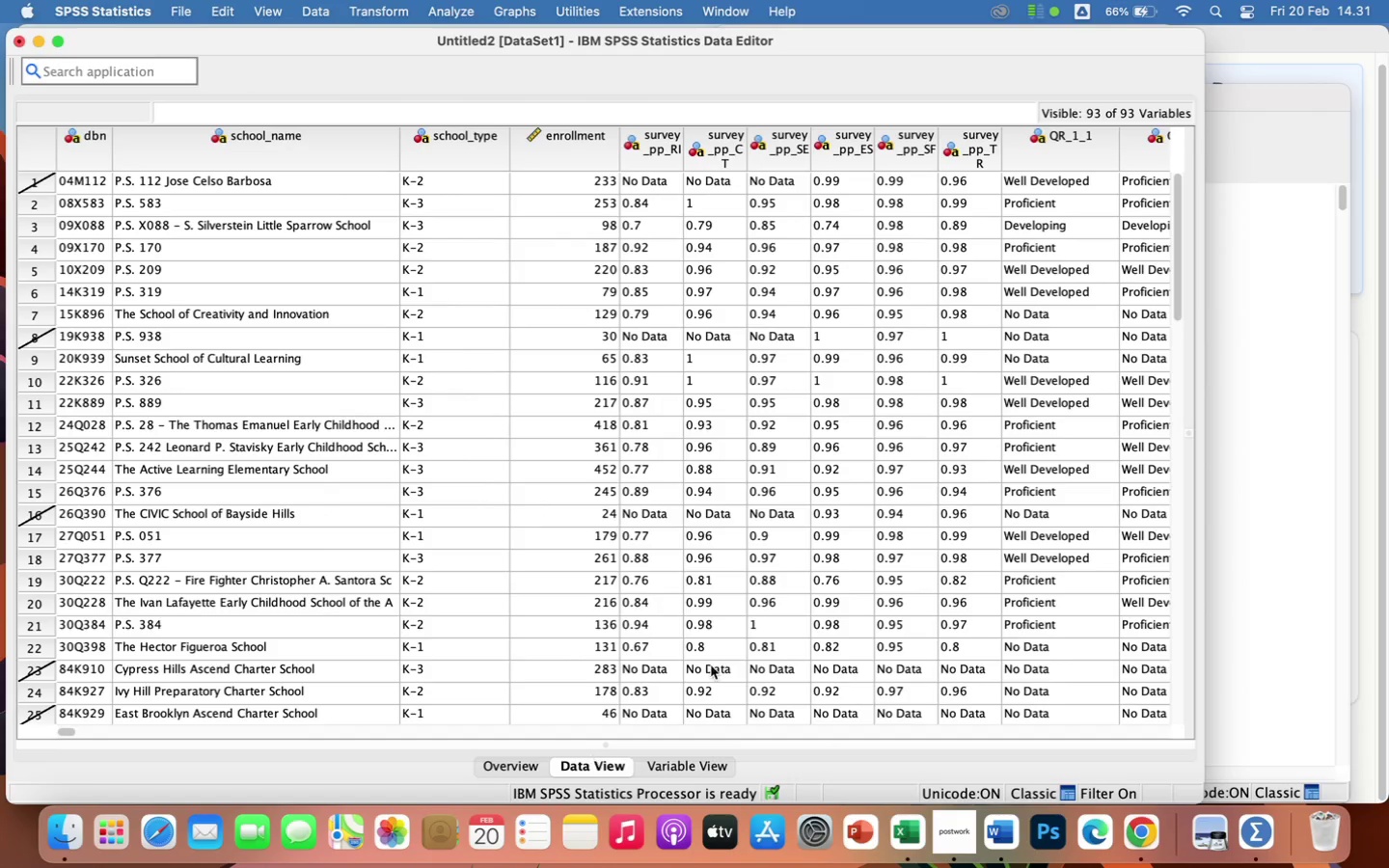 
scroll: coordinate [720, 581], scroll_direction: down, amount: 209.0
 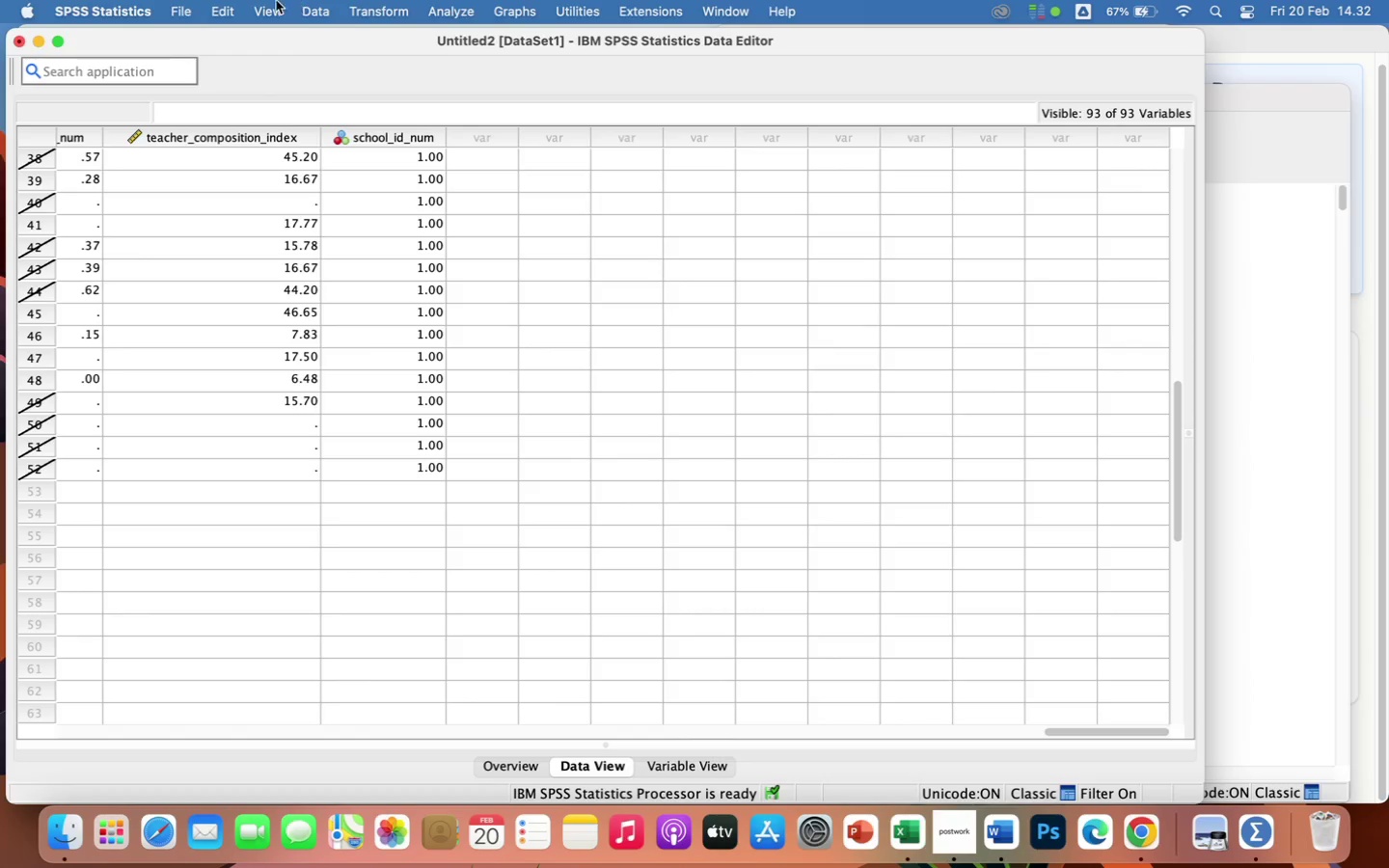 
wait(41.41)
 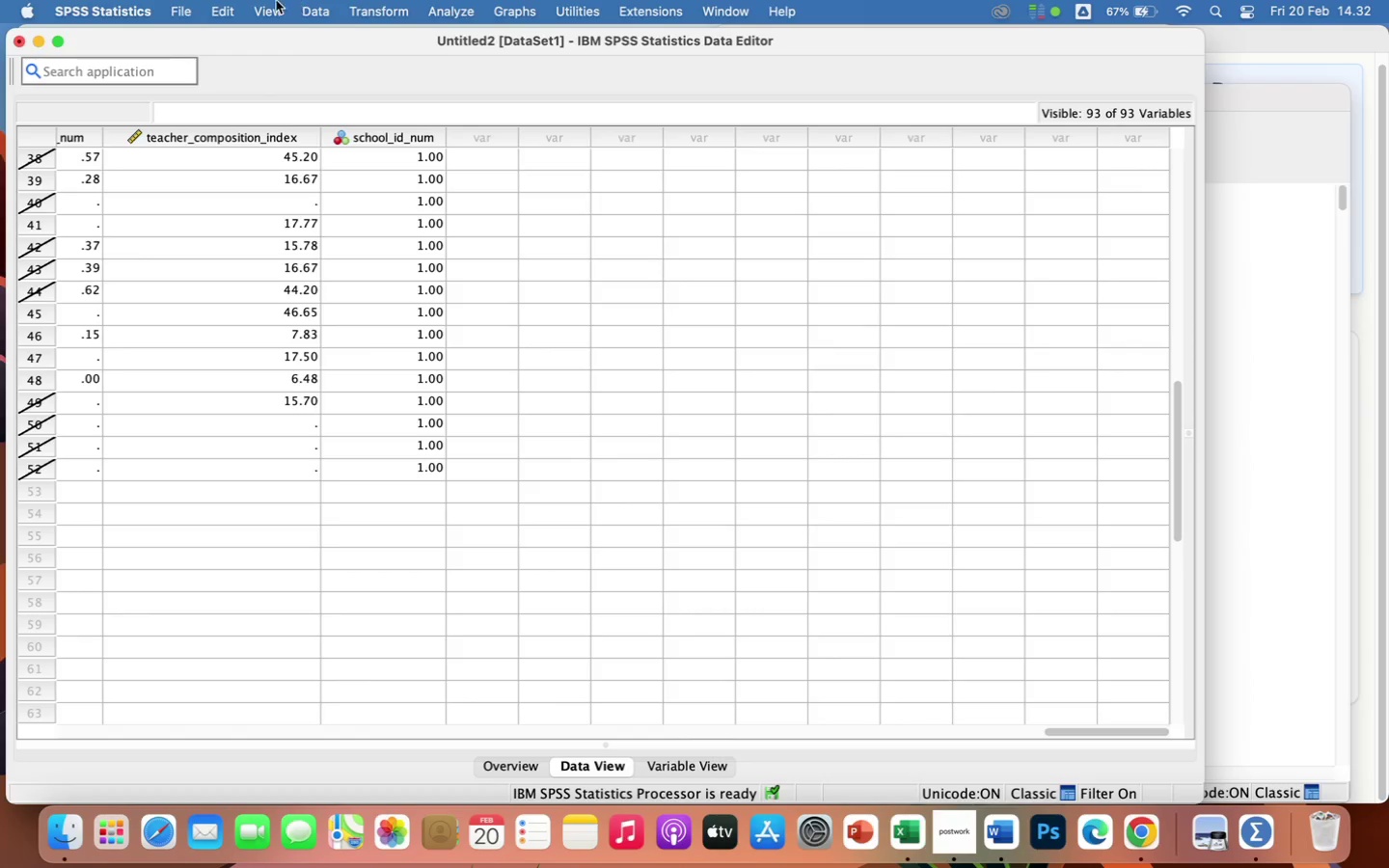 
left_click([180, 12])
 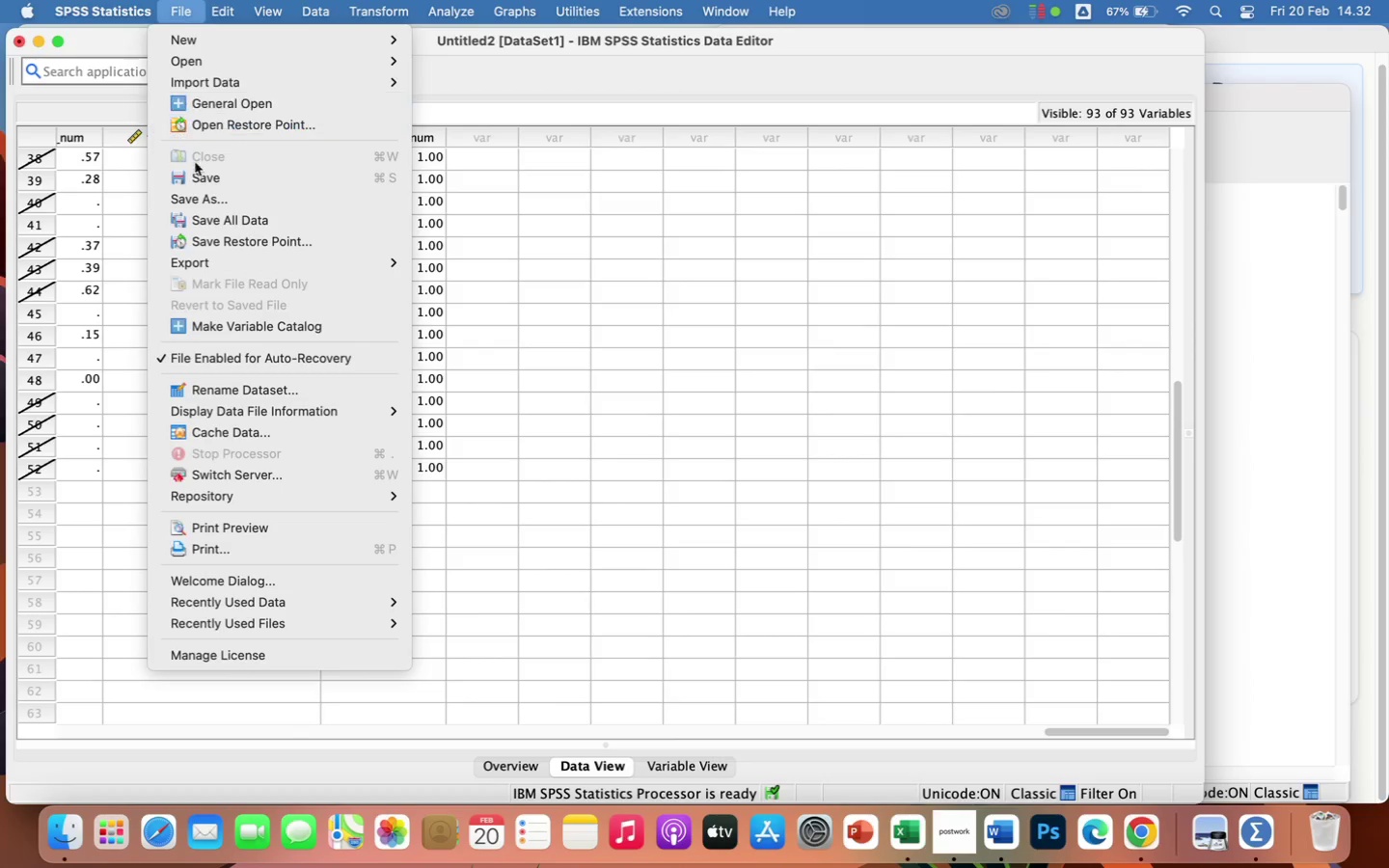 
left_click([207, 181])
 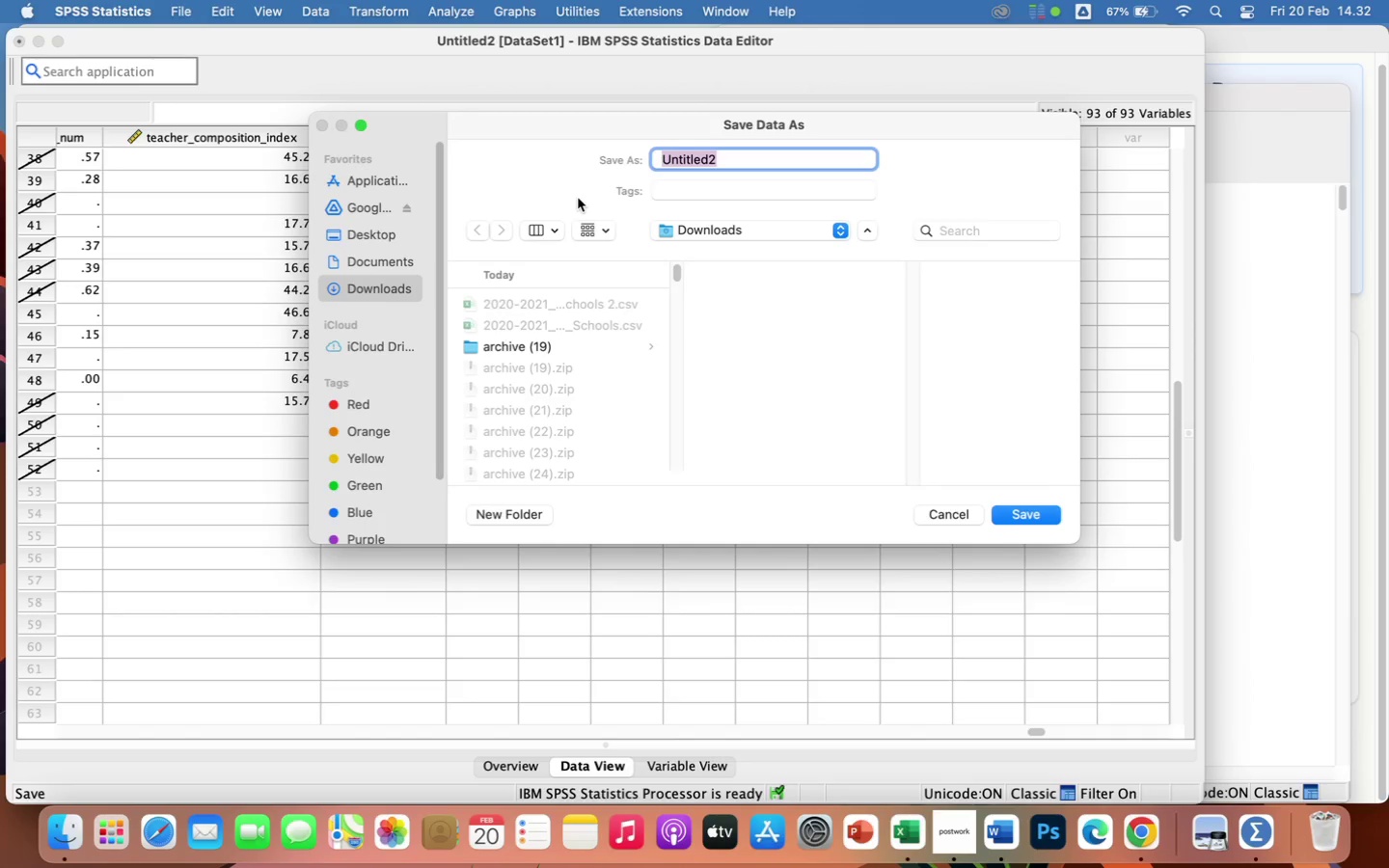 
key(Backspace)
 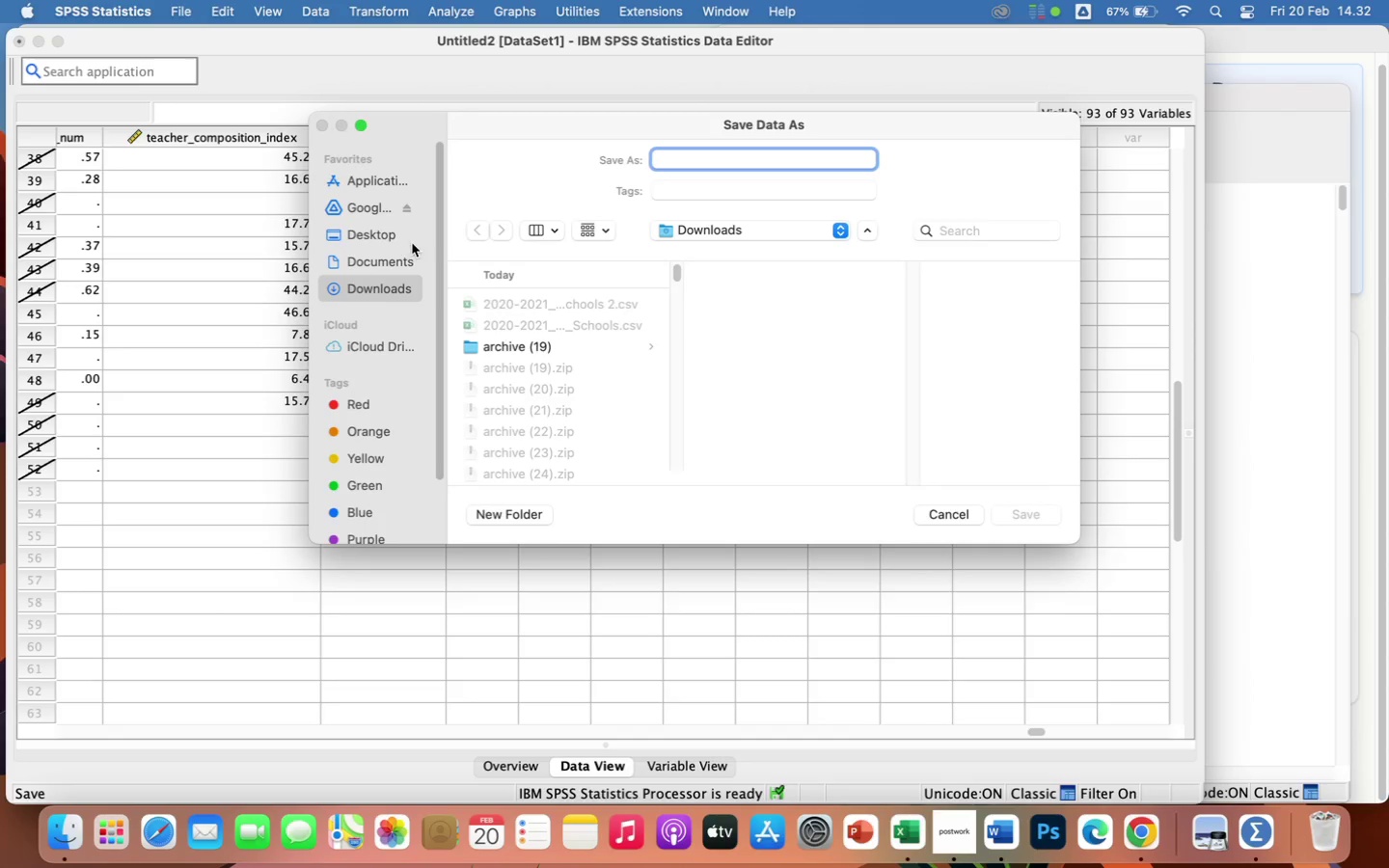 
left_click([397, 262])
 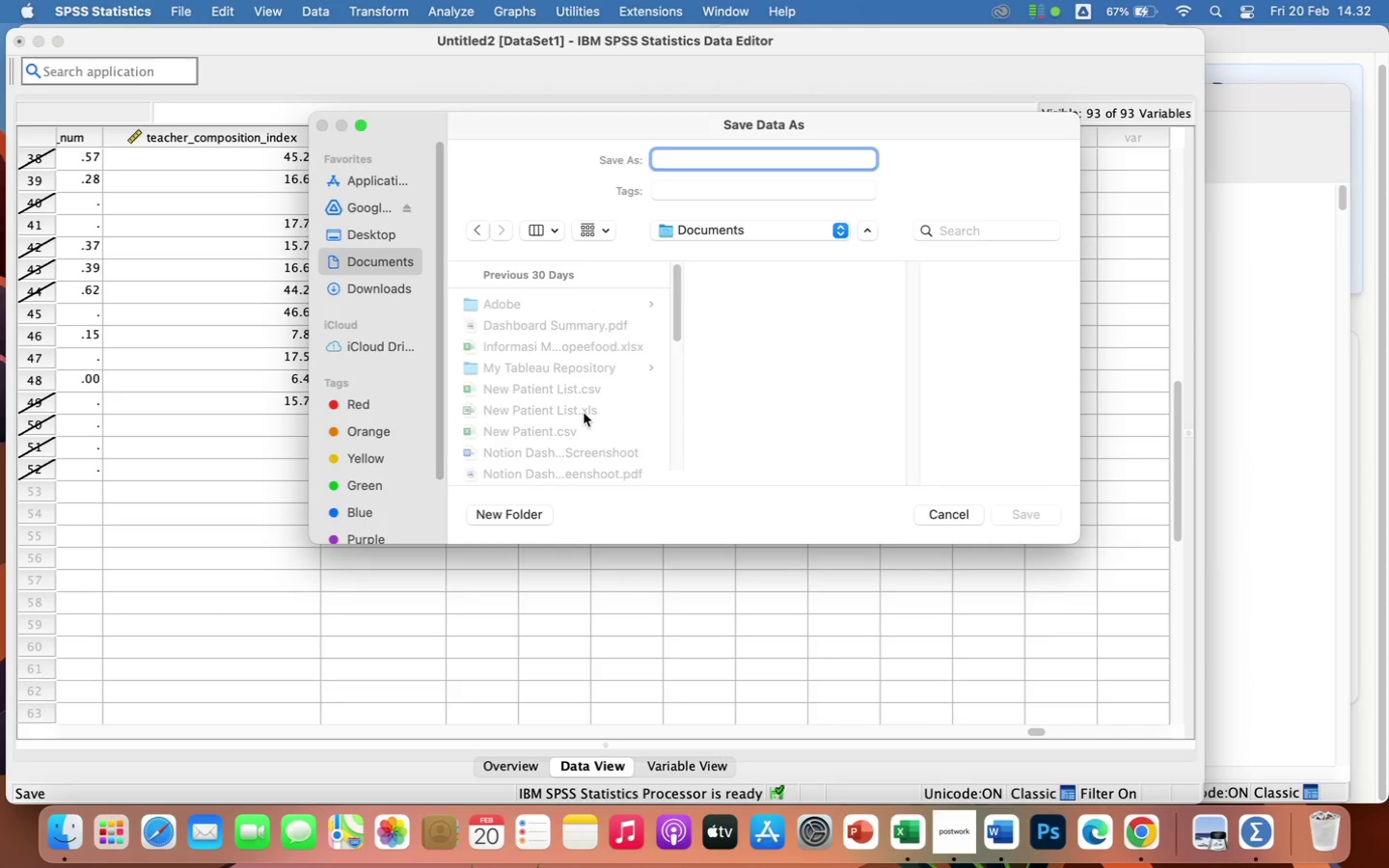 
scroll: coordinate [584, 451], scroll_direction: down, amount: 40.0
 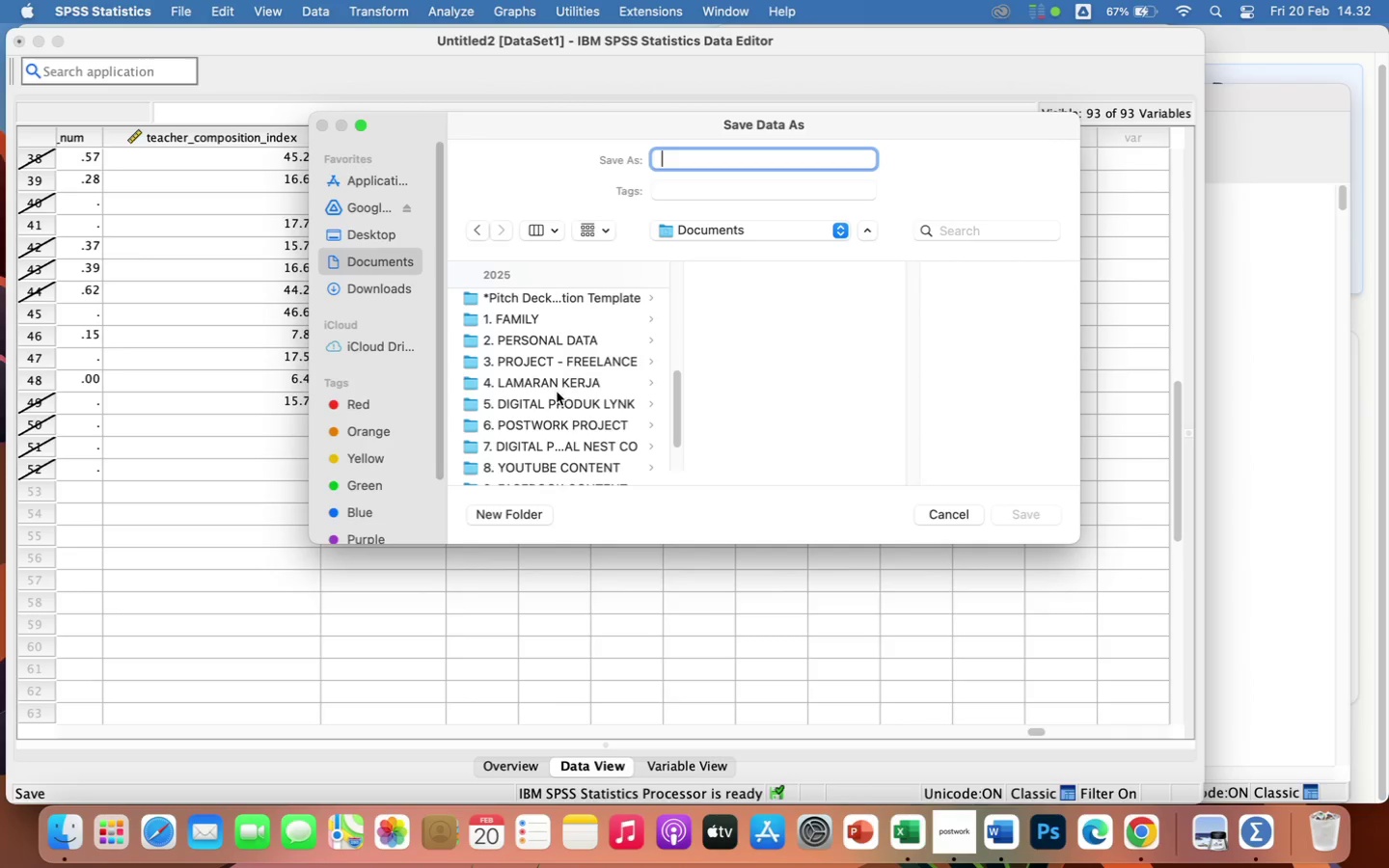 
double_click([551, 427])
 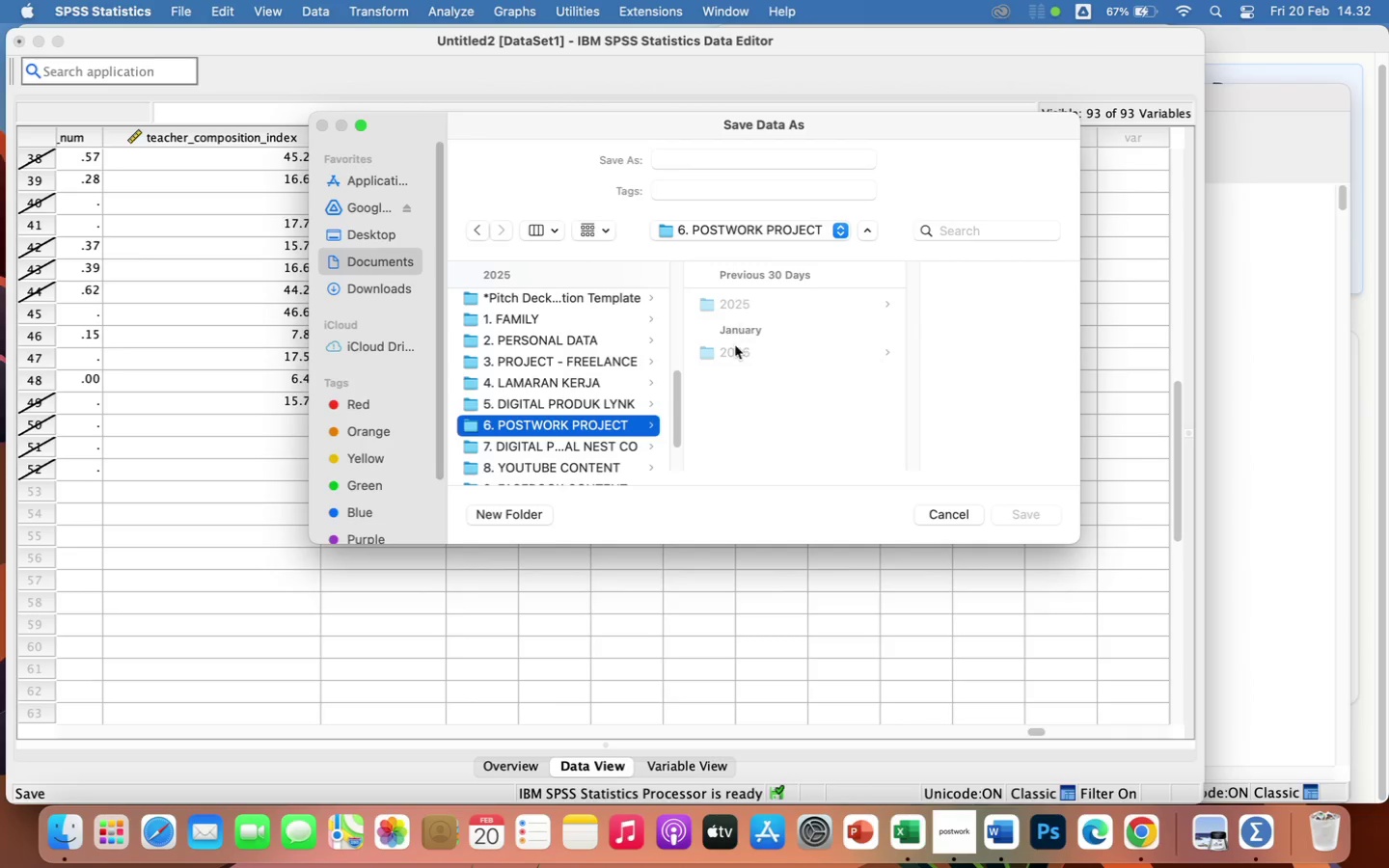 
double_click([737, 356])
 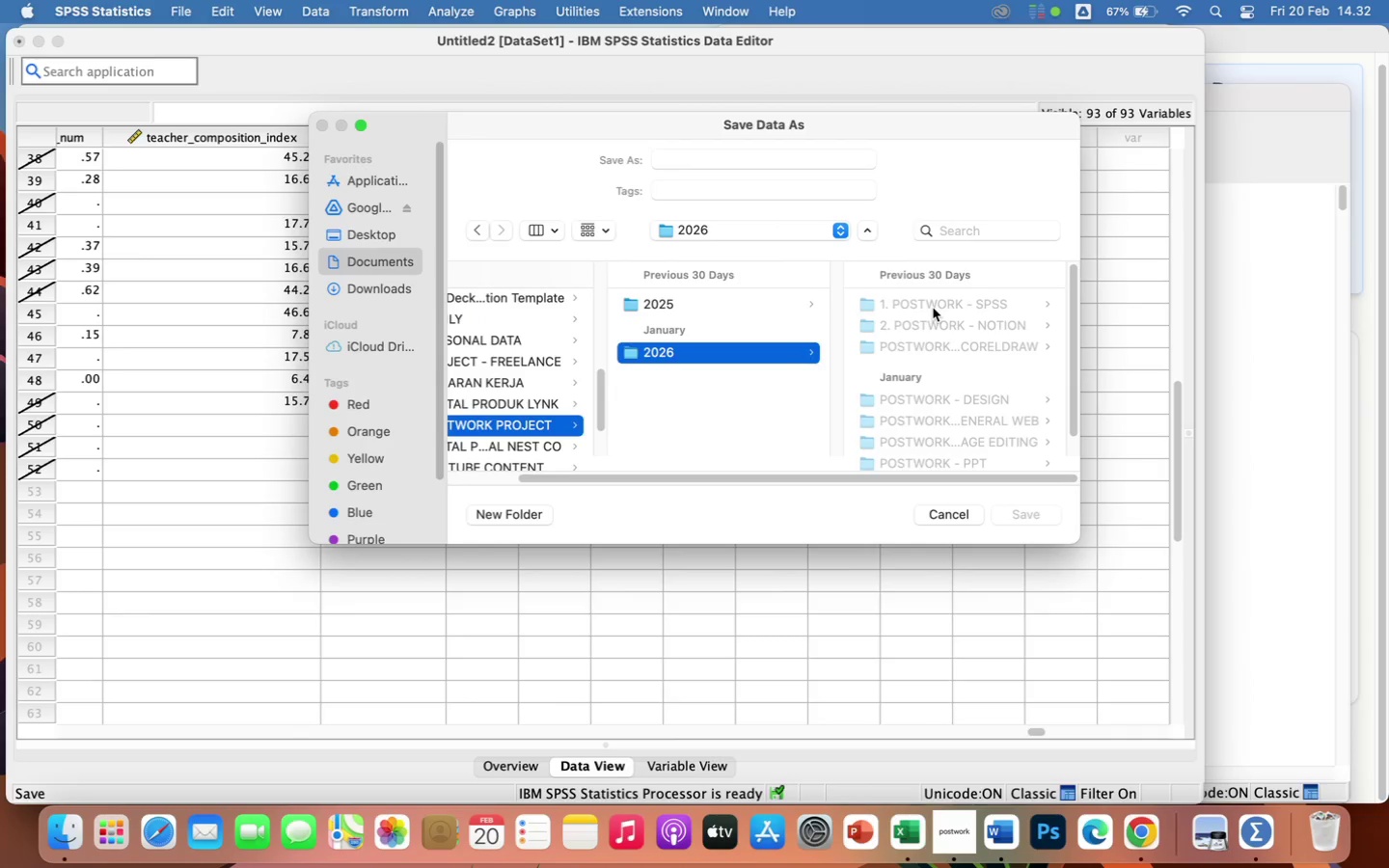 
double_click([933, 308])
 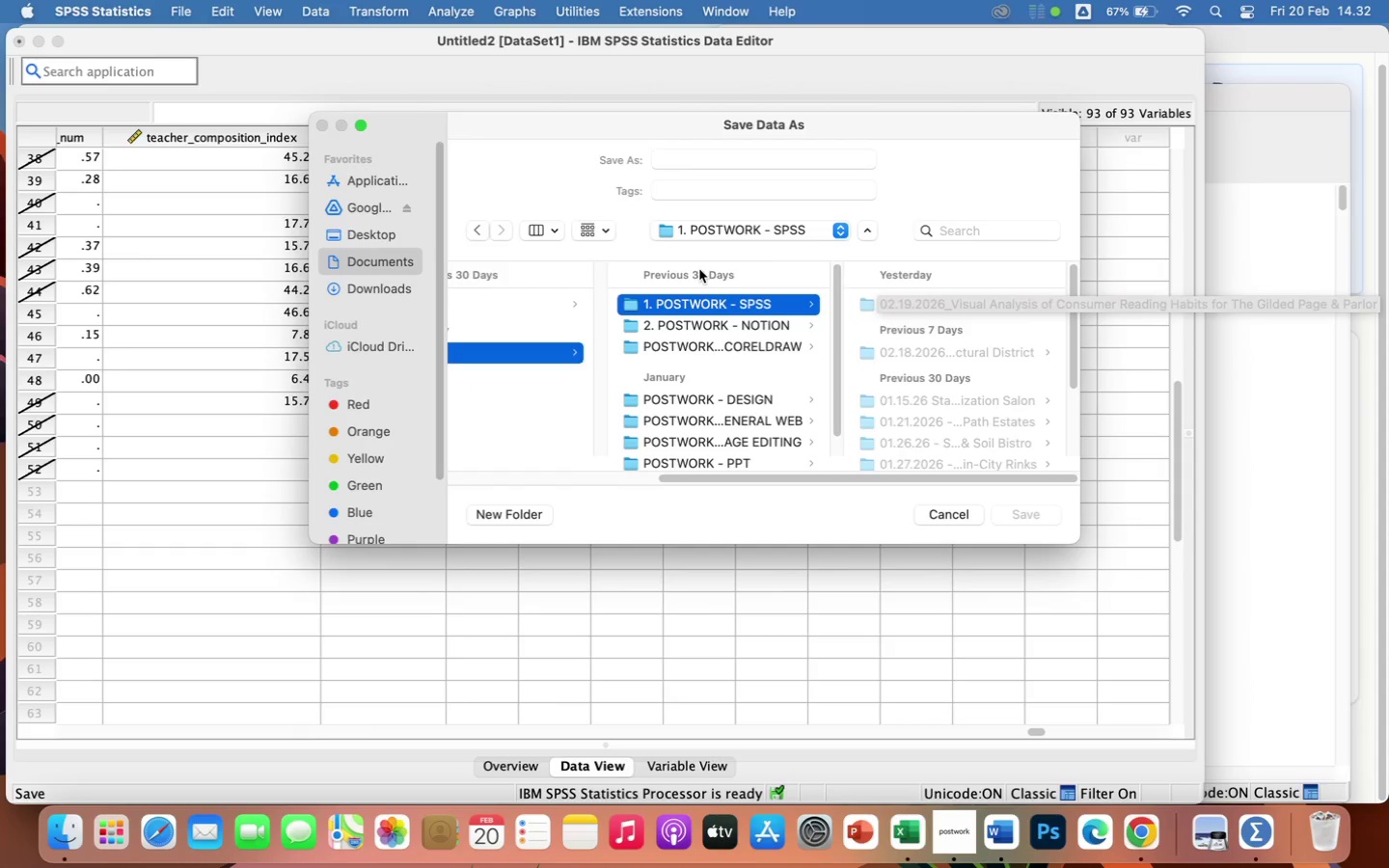 
left_click([531, 516])
 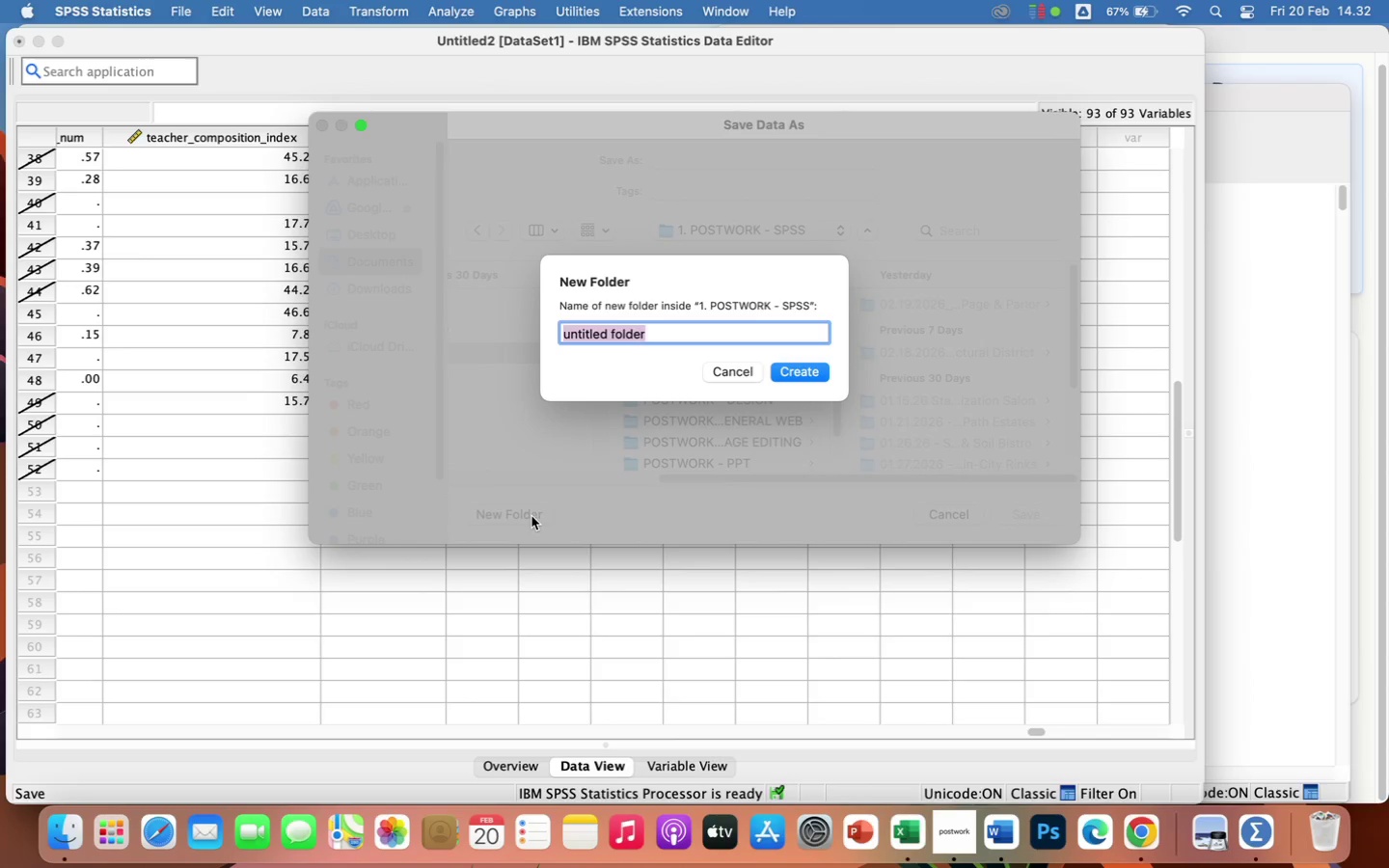 
type(02.)
 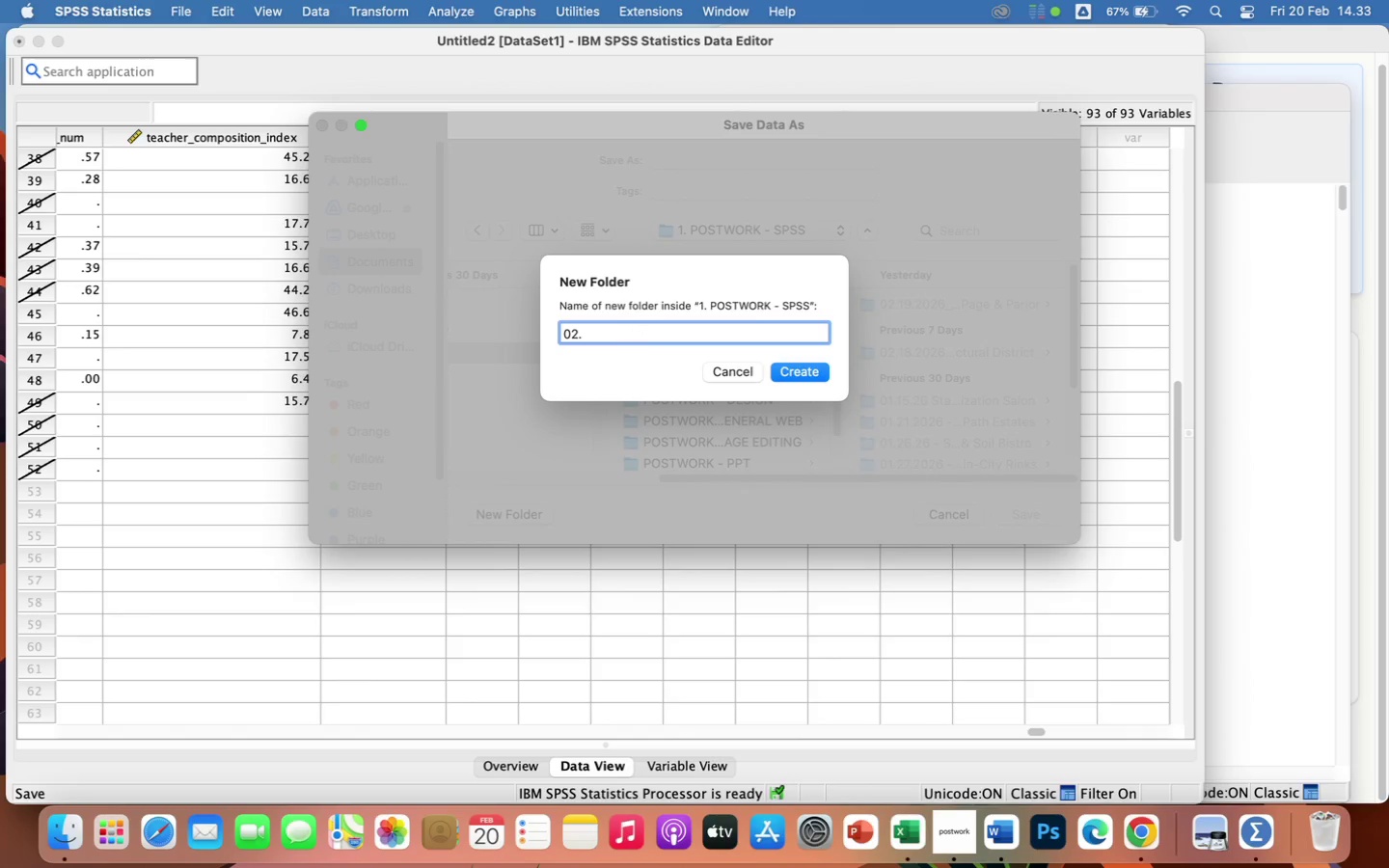 
type(20.2026 - )